 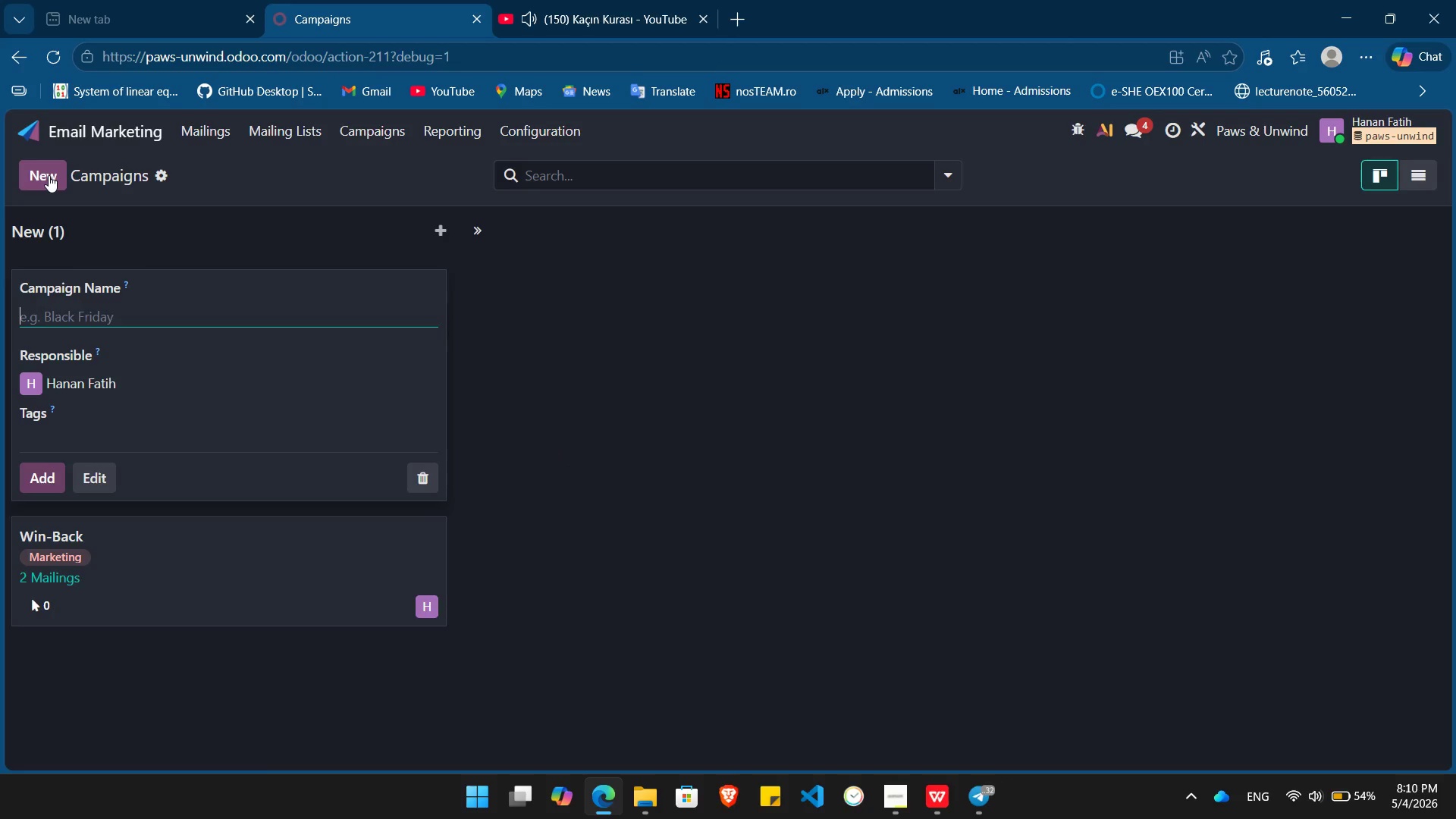 
key(Control+V)
 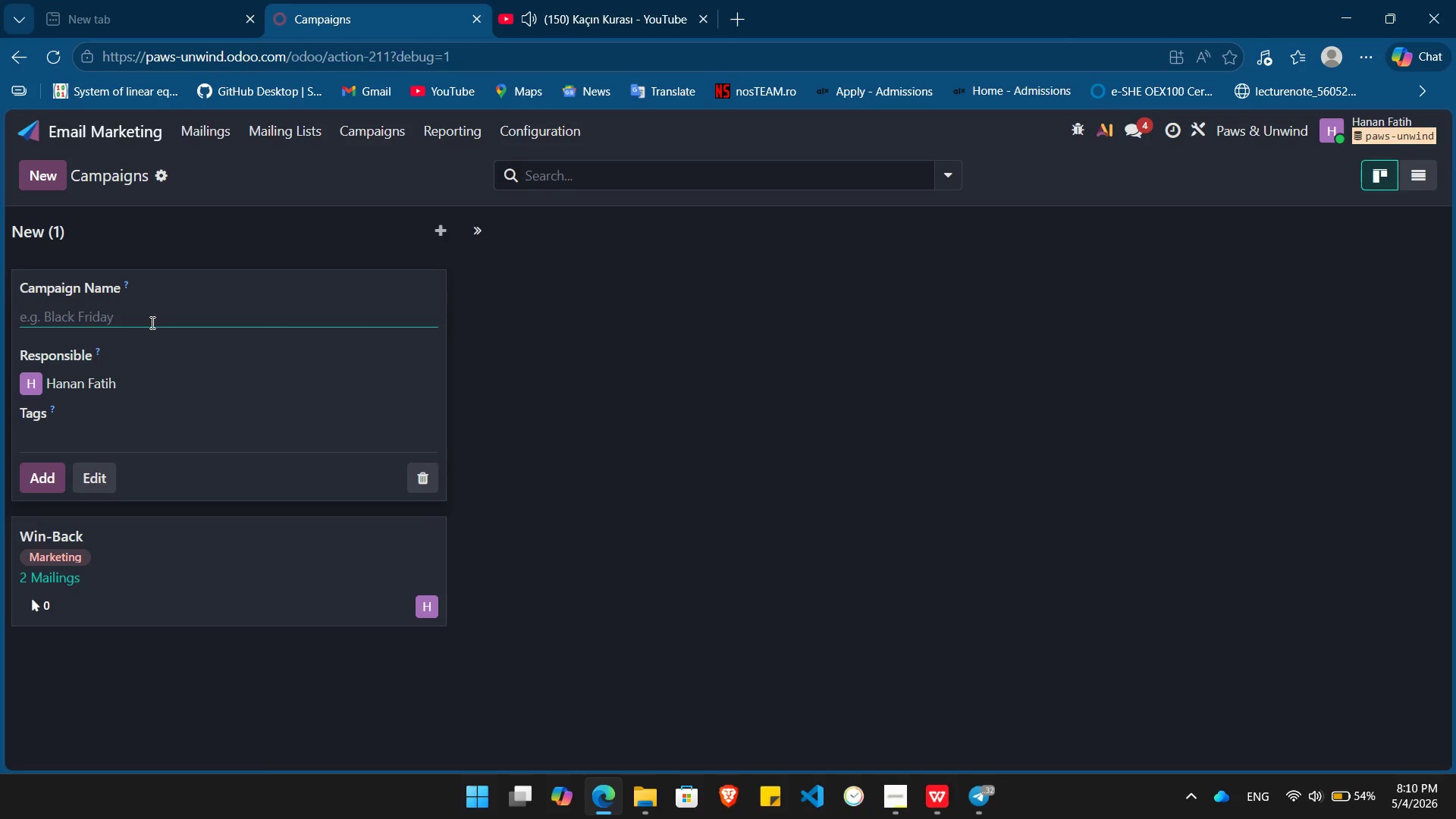 
left_click([151, 322])
 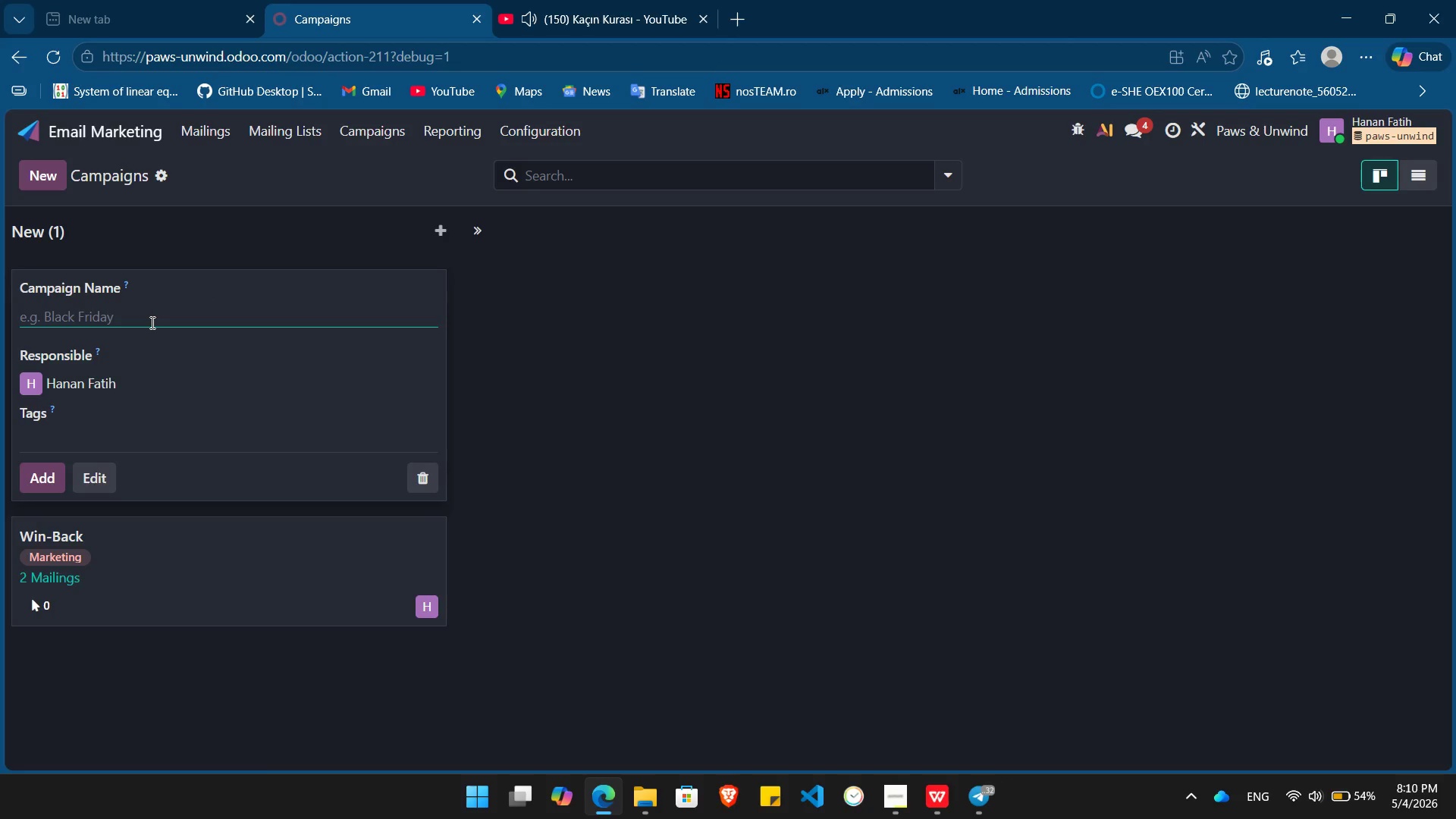 
key(Meta+MetaLeft)
 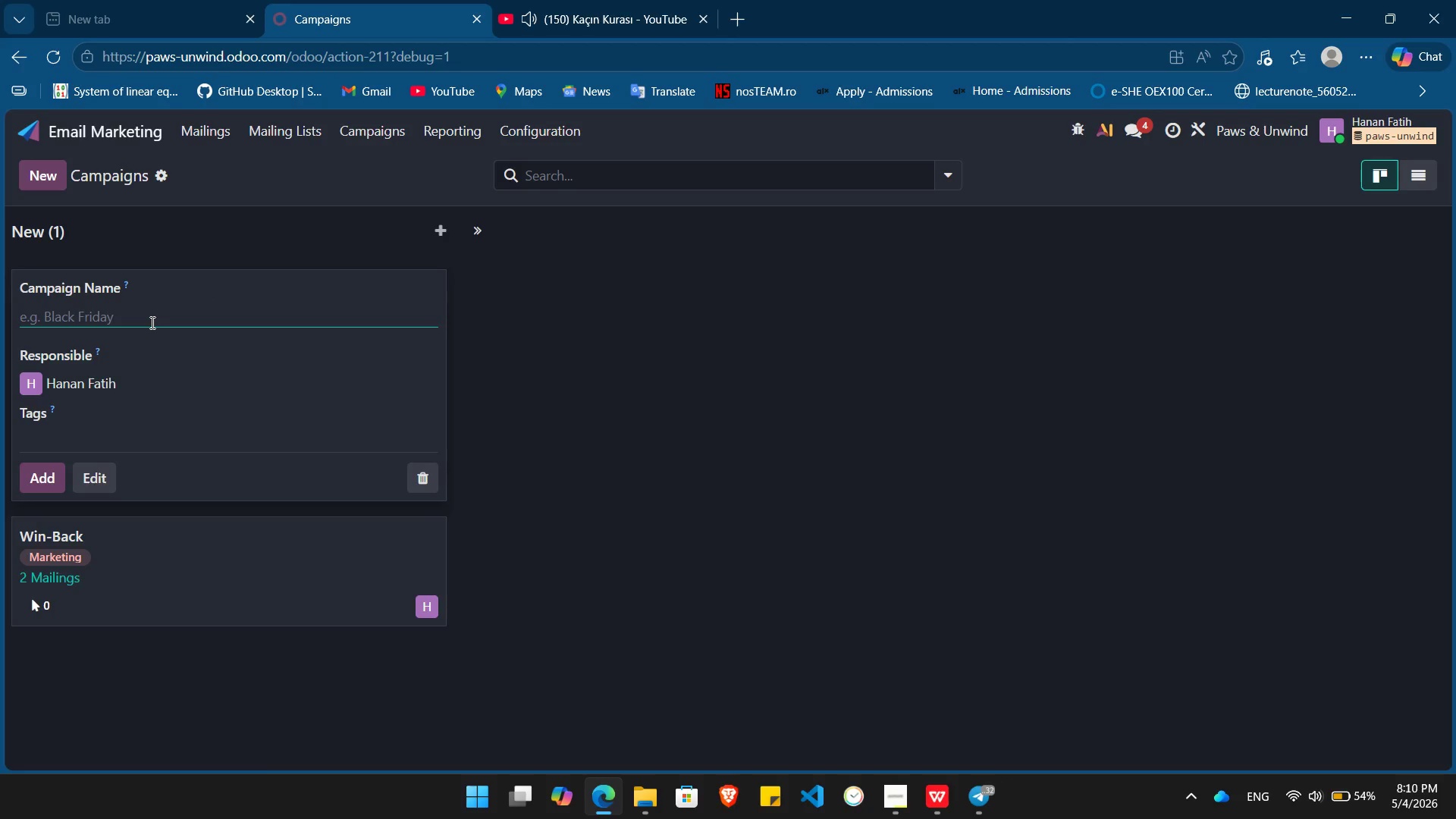 
key(Meta+V)
 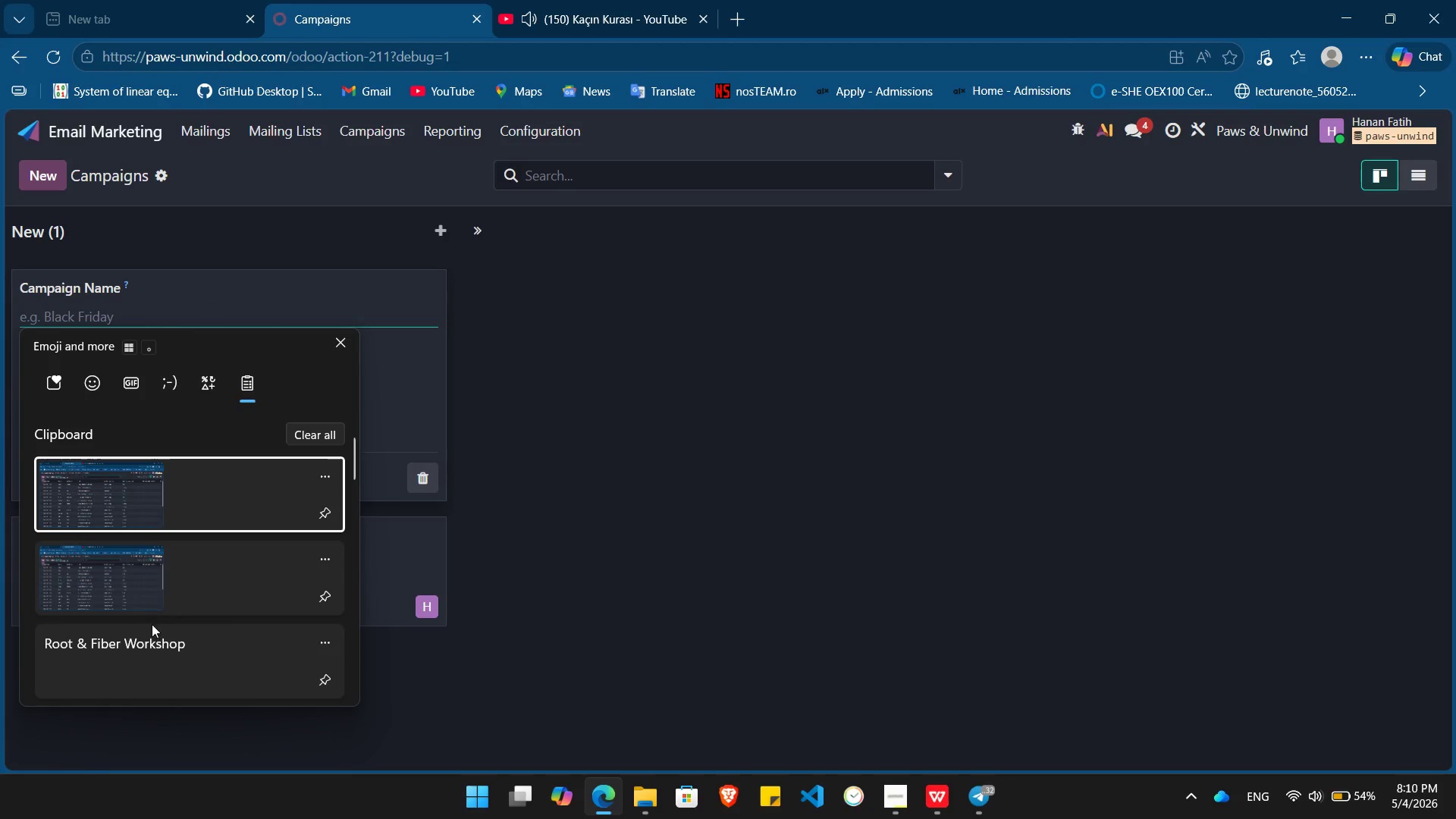 
left_click([137, 649])
 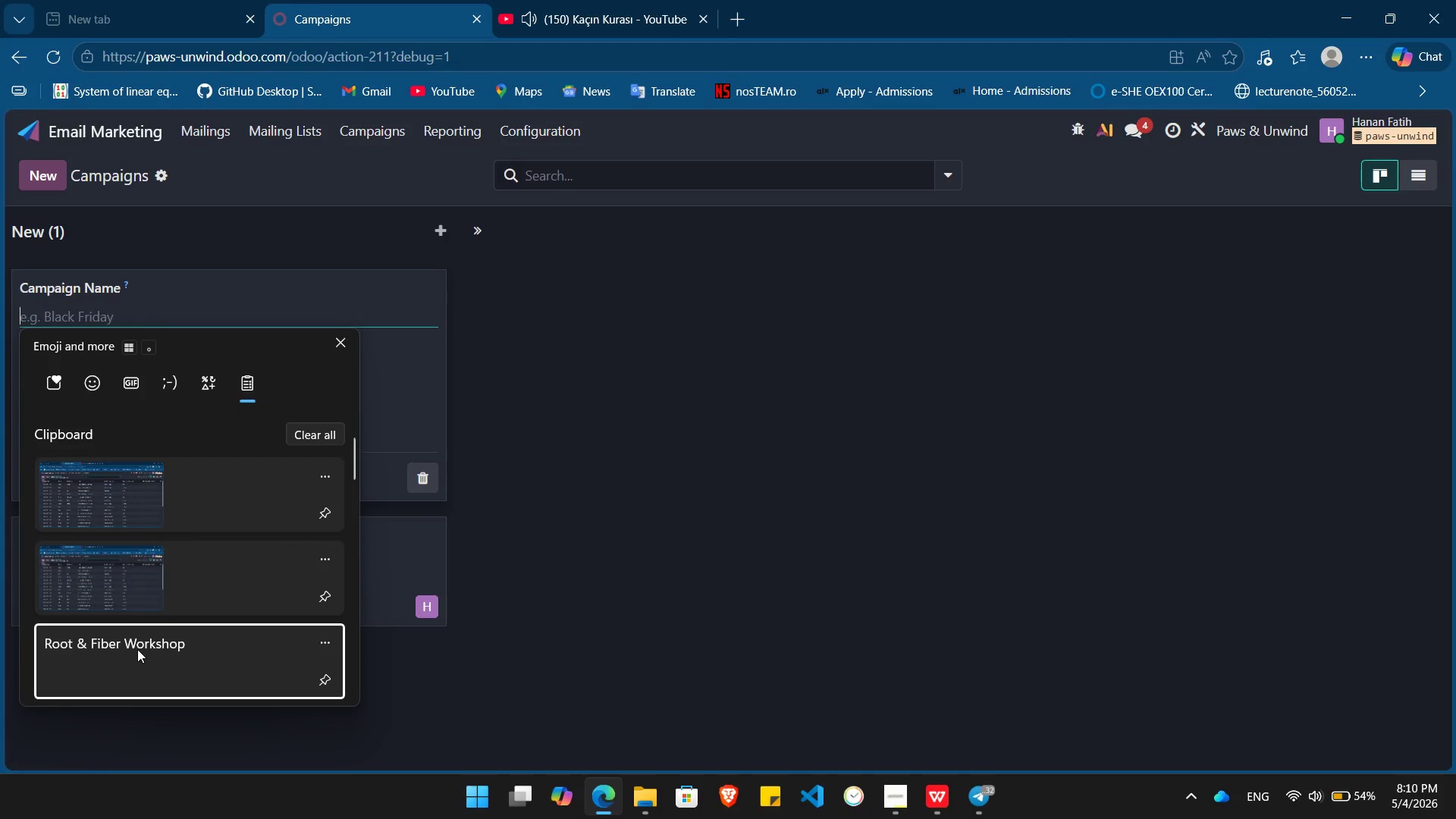 
key(Control+ControlLeft)
 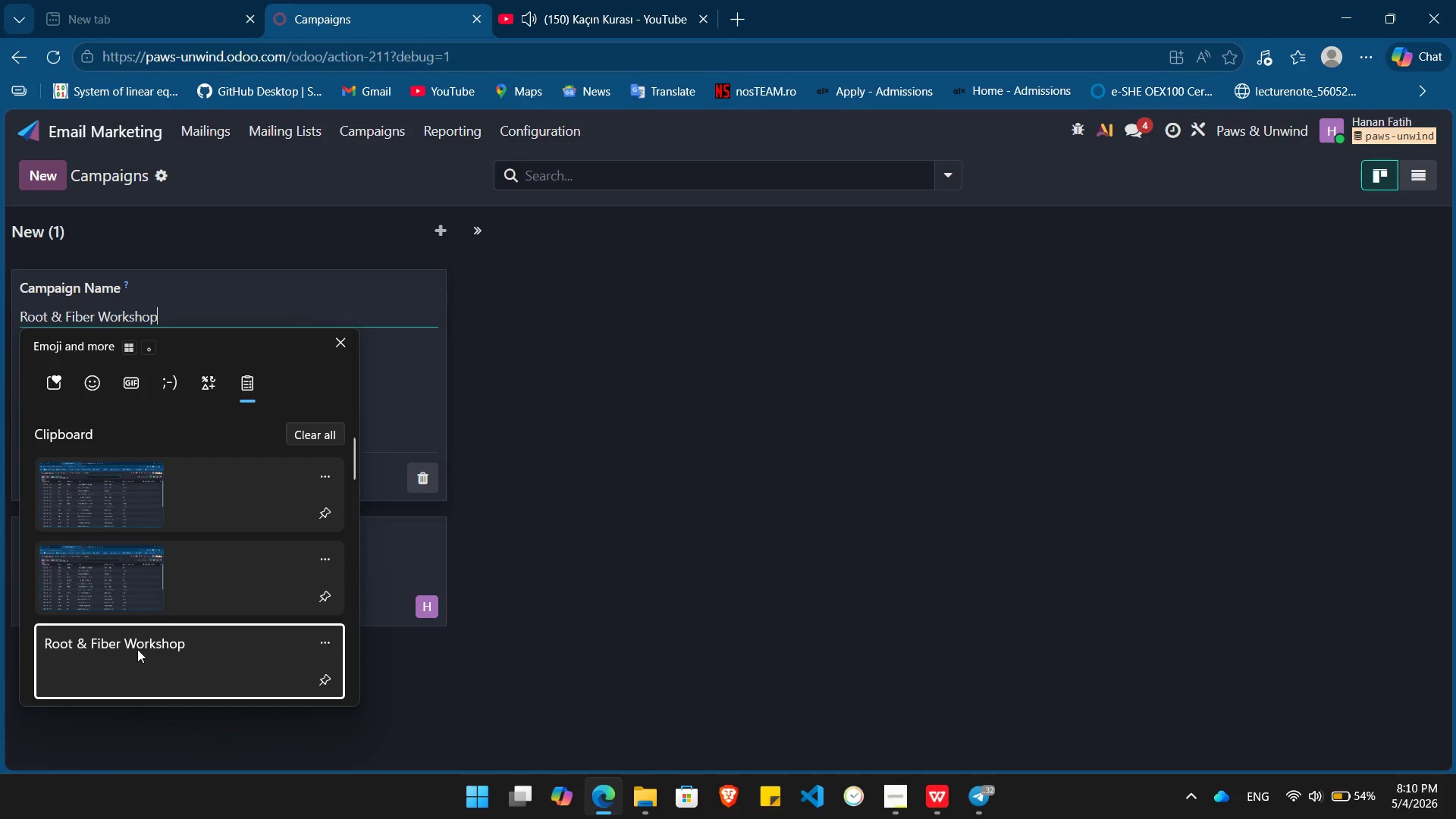 
left_click([32, 413])
 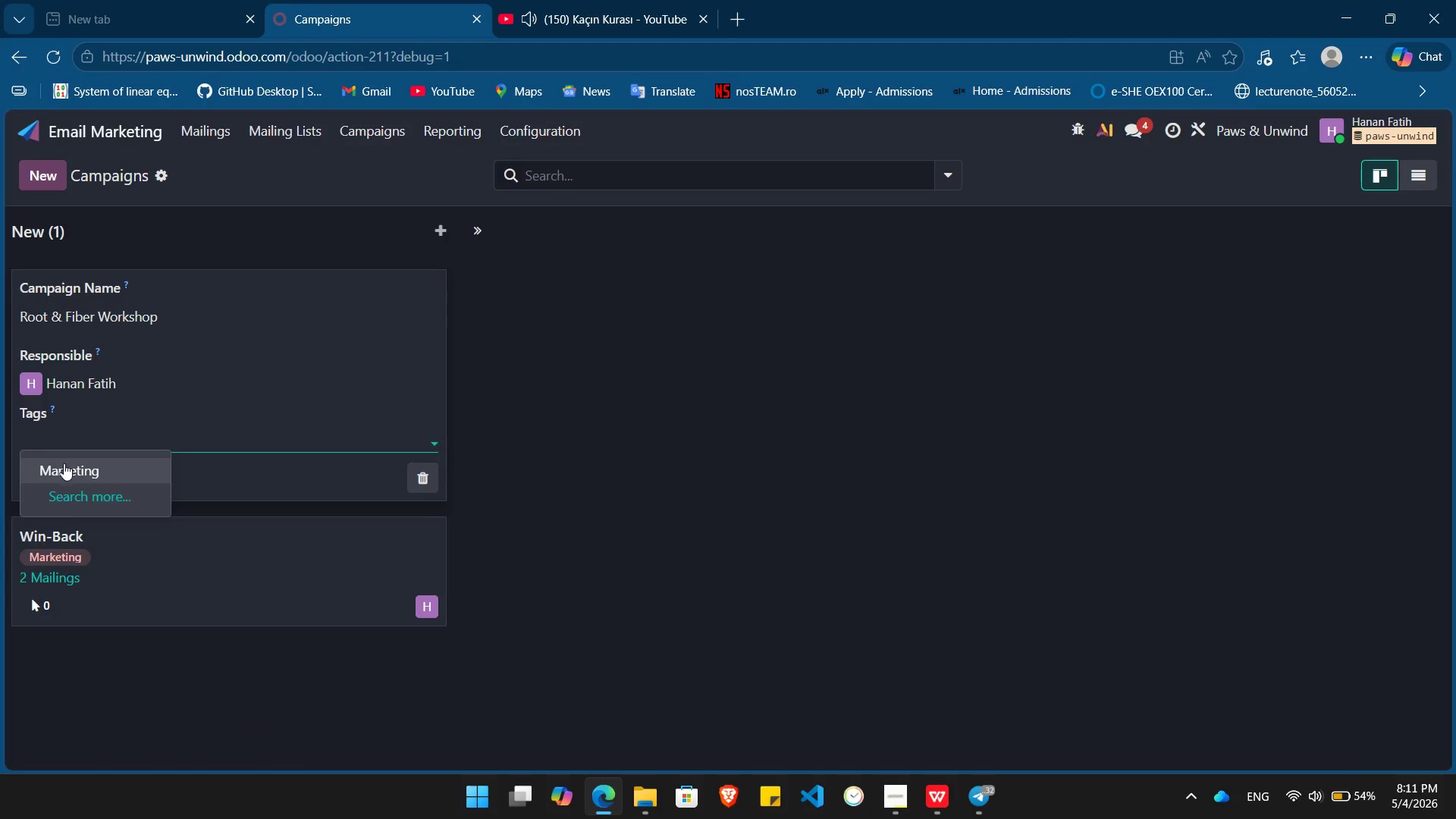 
left_click([65, 466])
 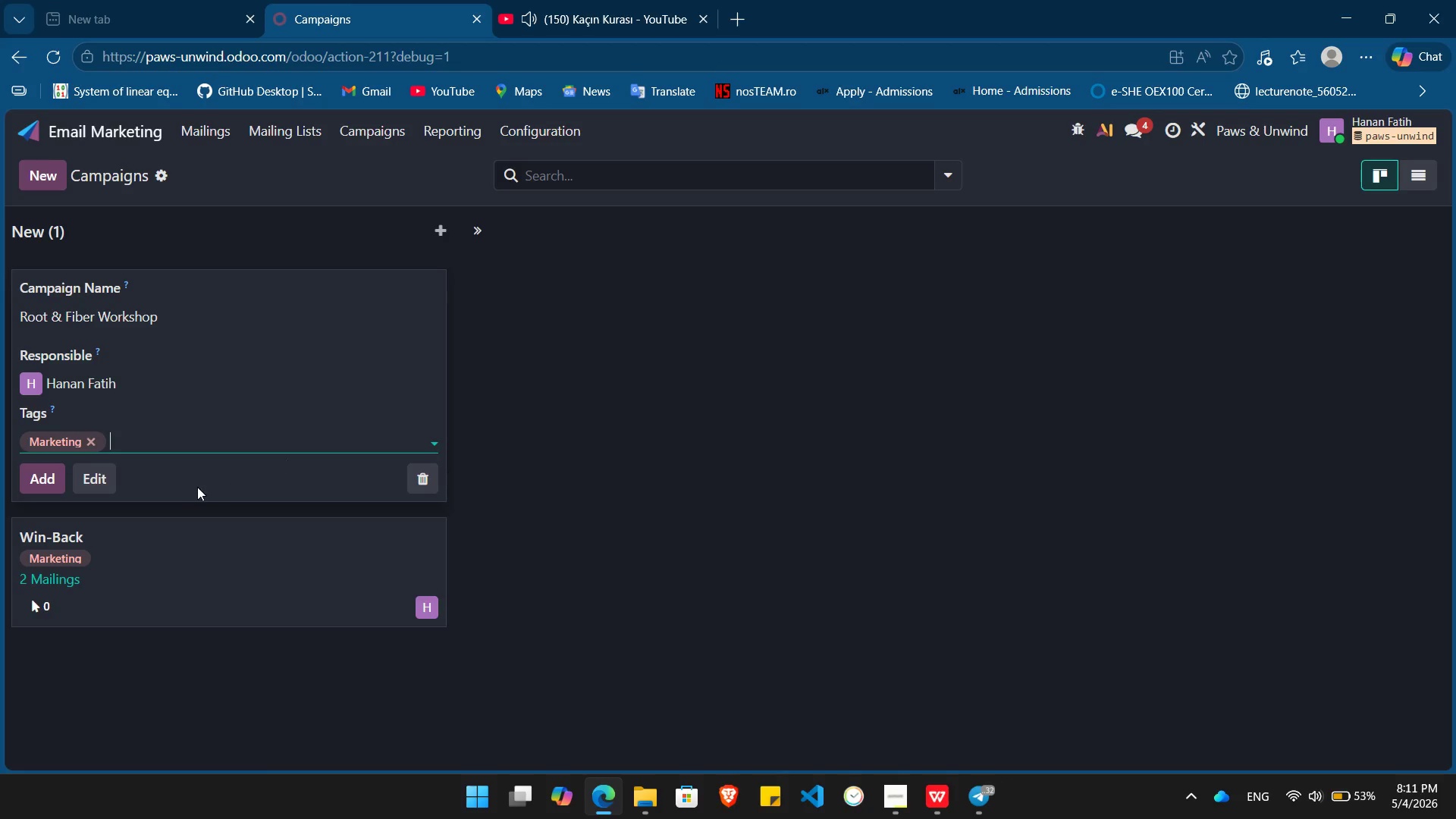 
left_click([105, 475])
 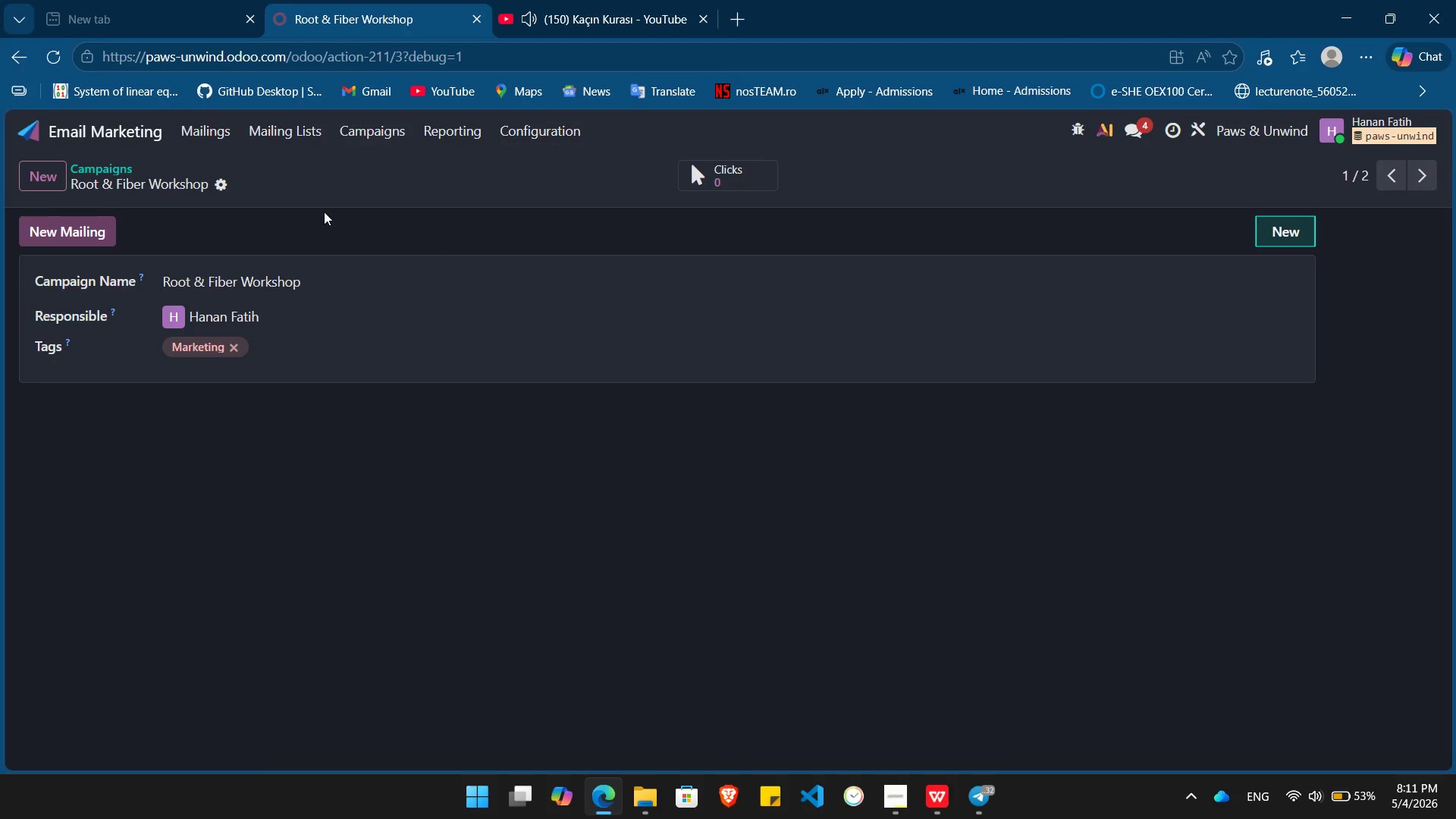 
left_click([47, 236])
 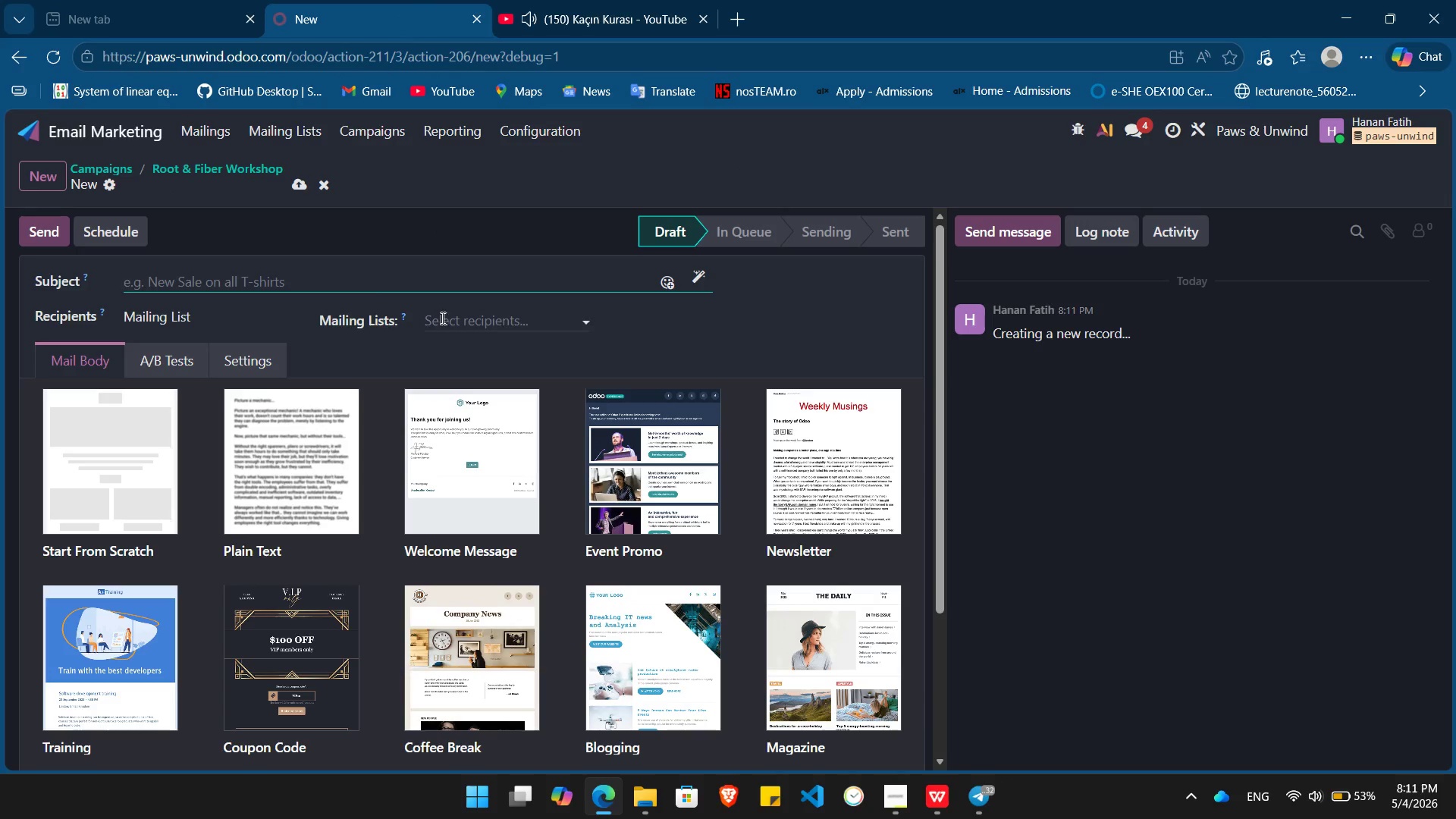 
left_click([230, 317])
 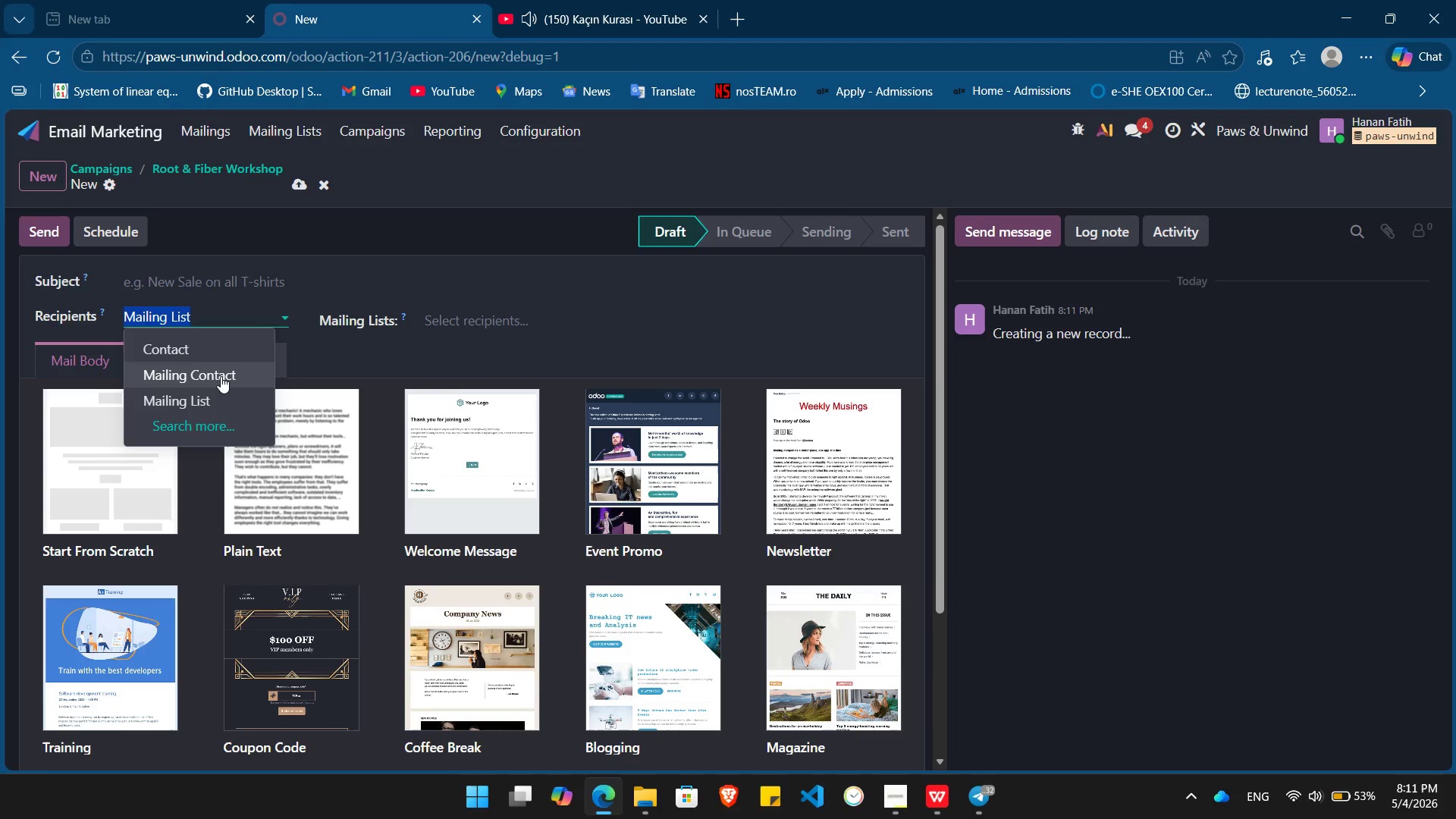 
left_click([221, 374])
 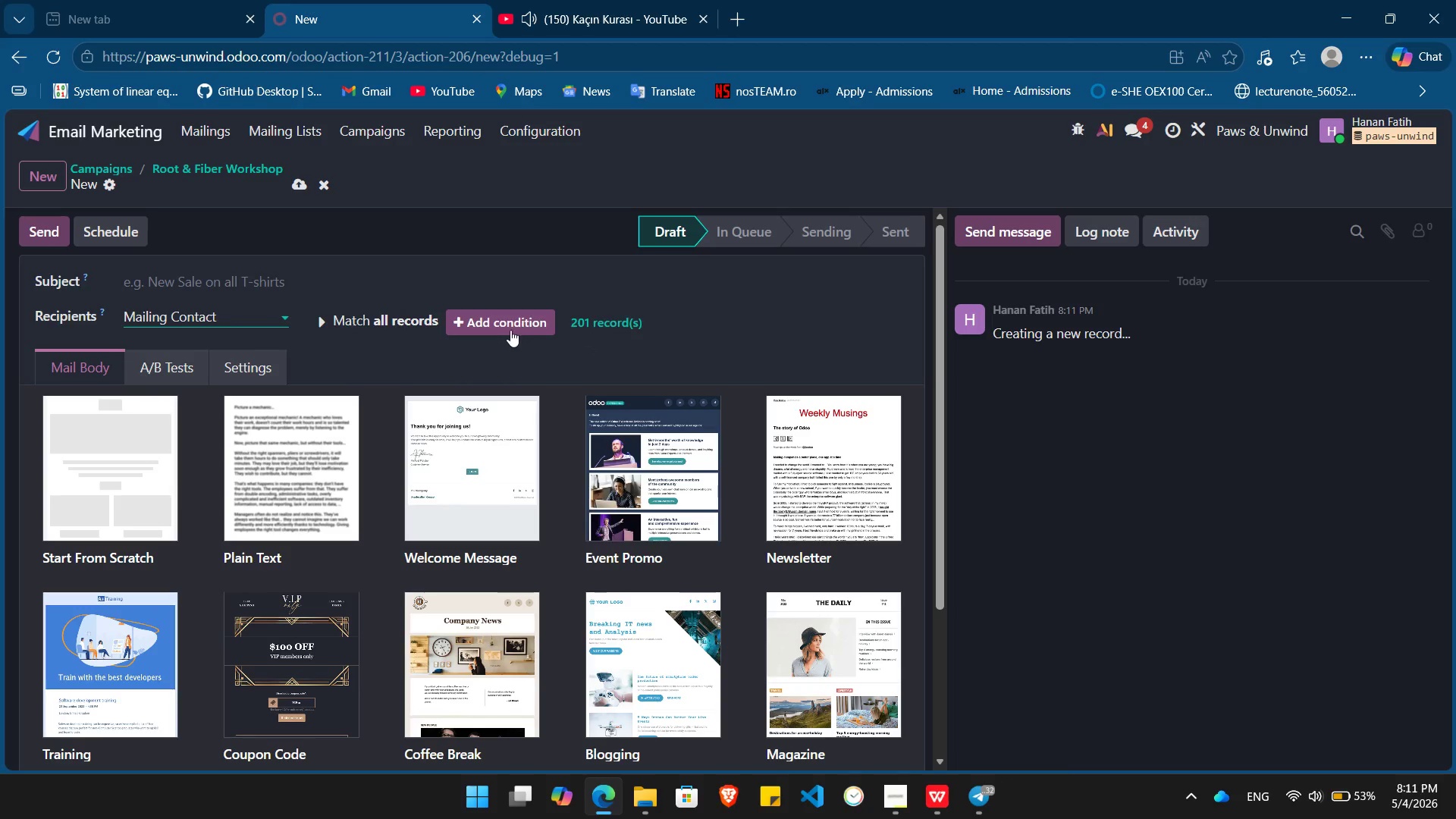 
left_click([509, 330])
 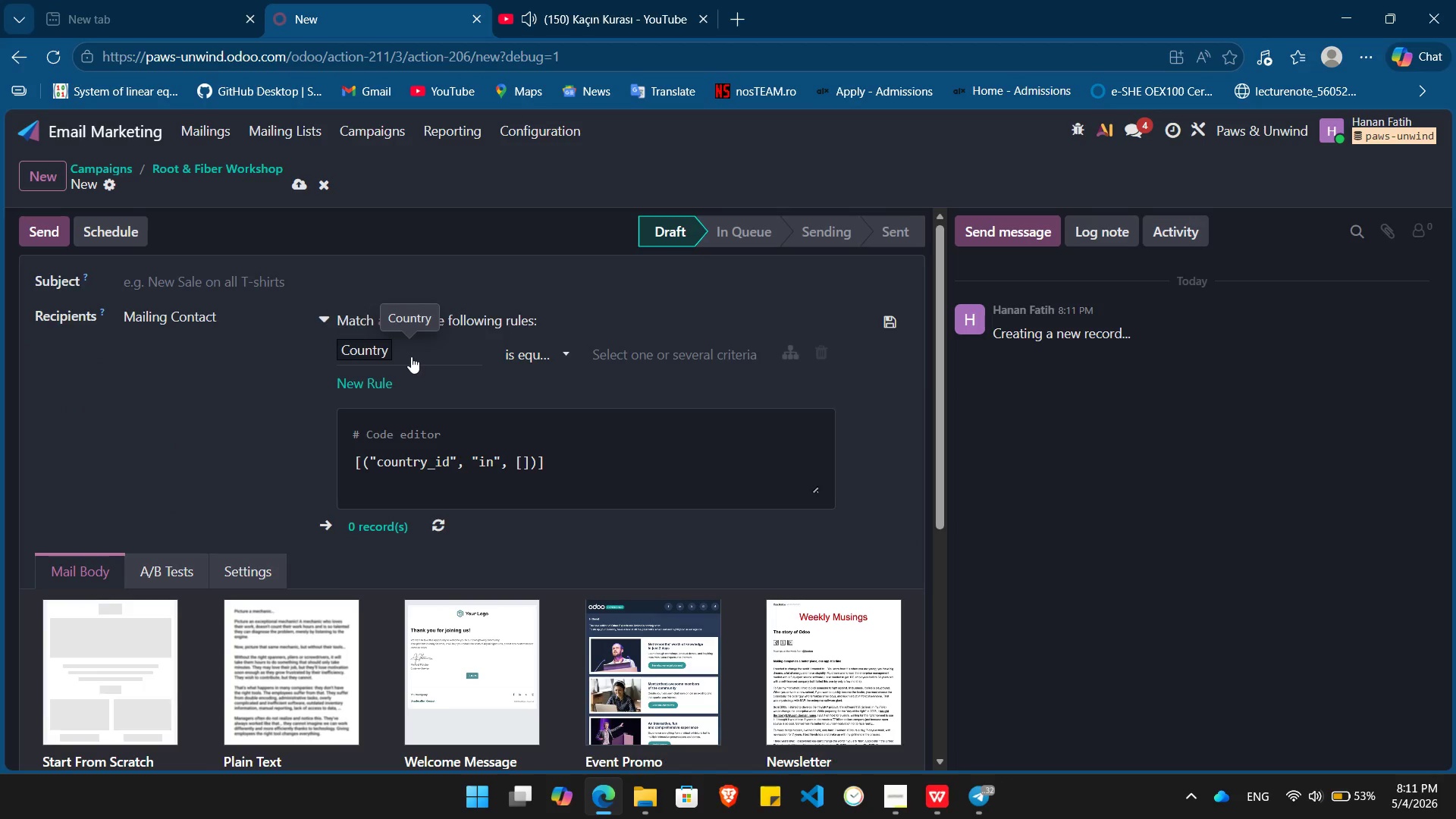 
left_click([411, 356])
 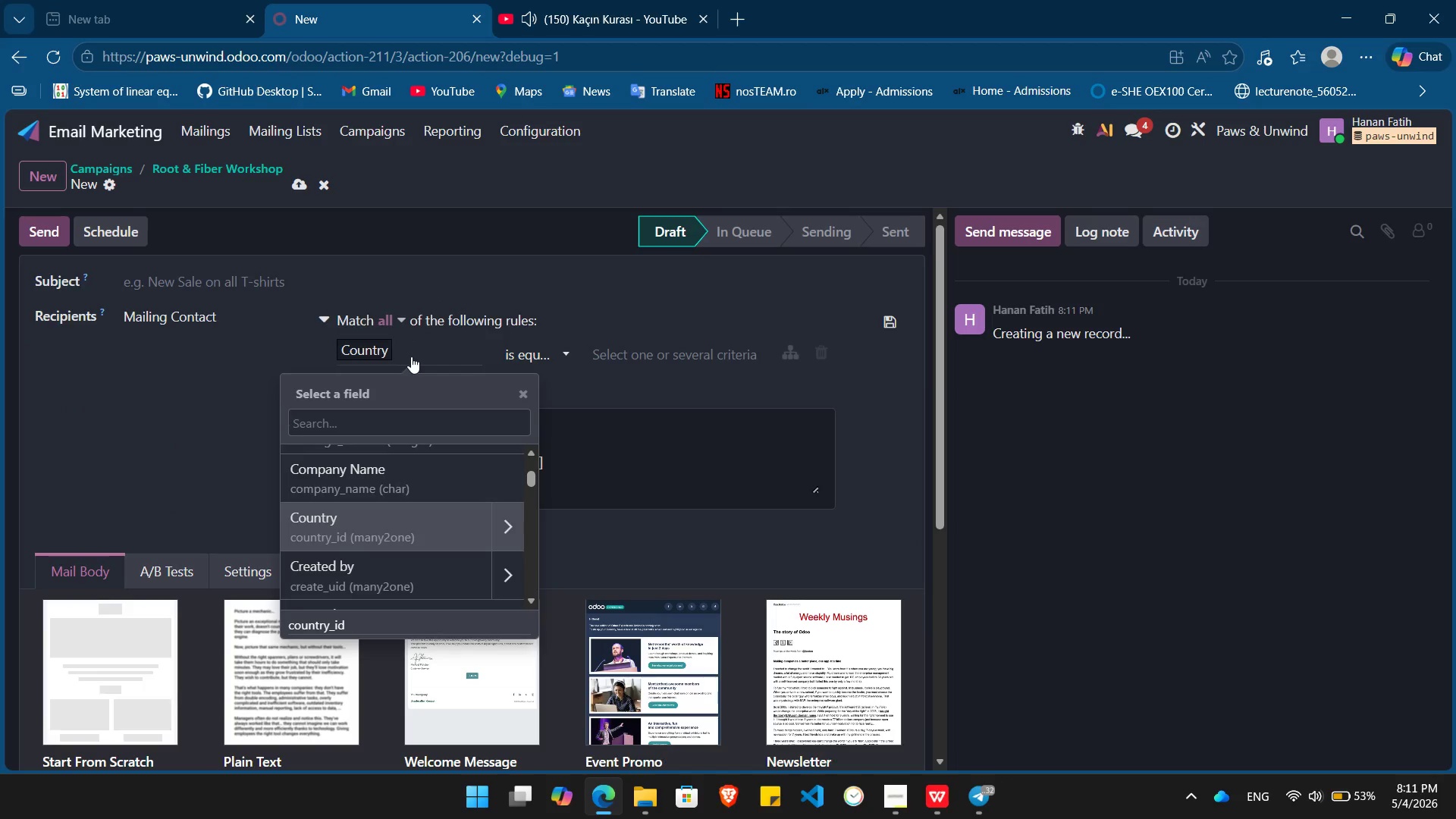 
key(Alt+Tab)
 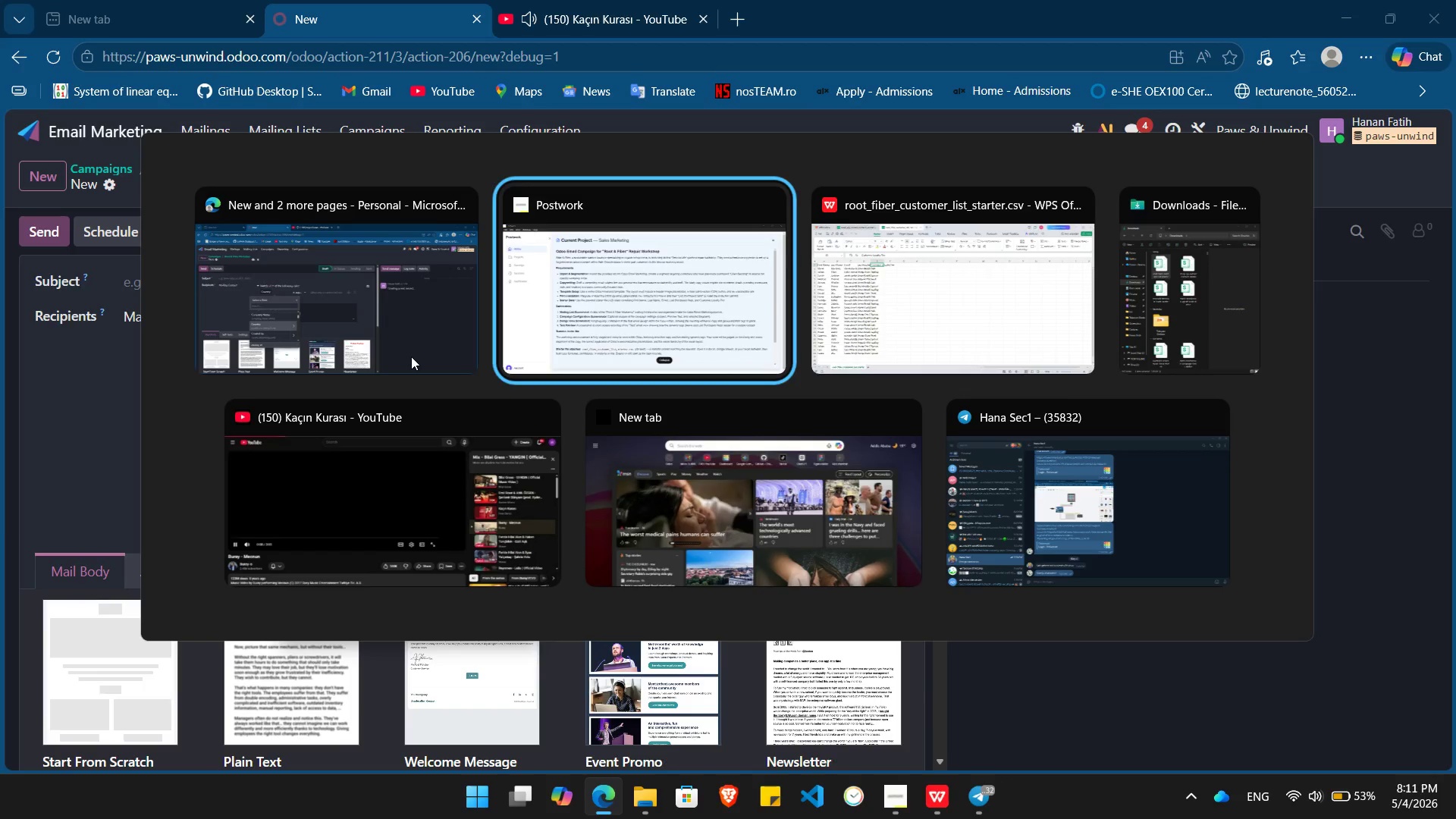 
key(Alt+Tab)
 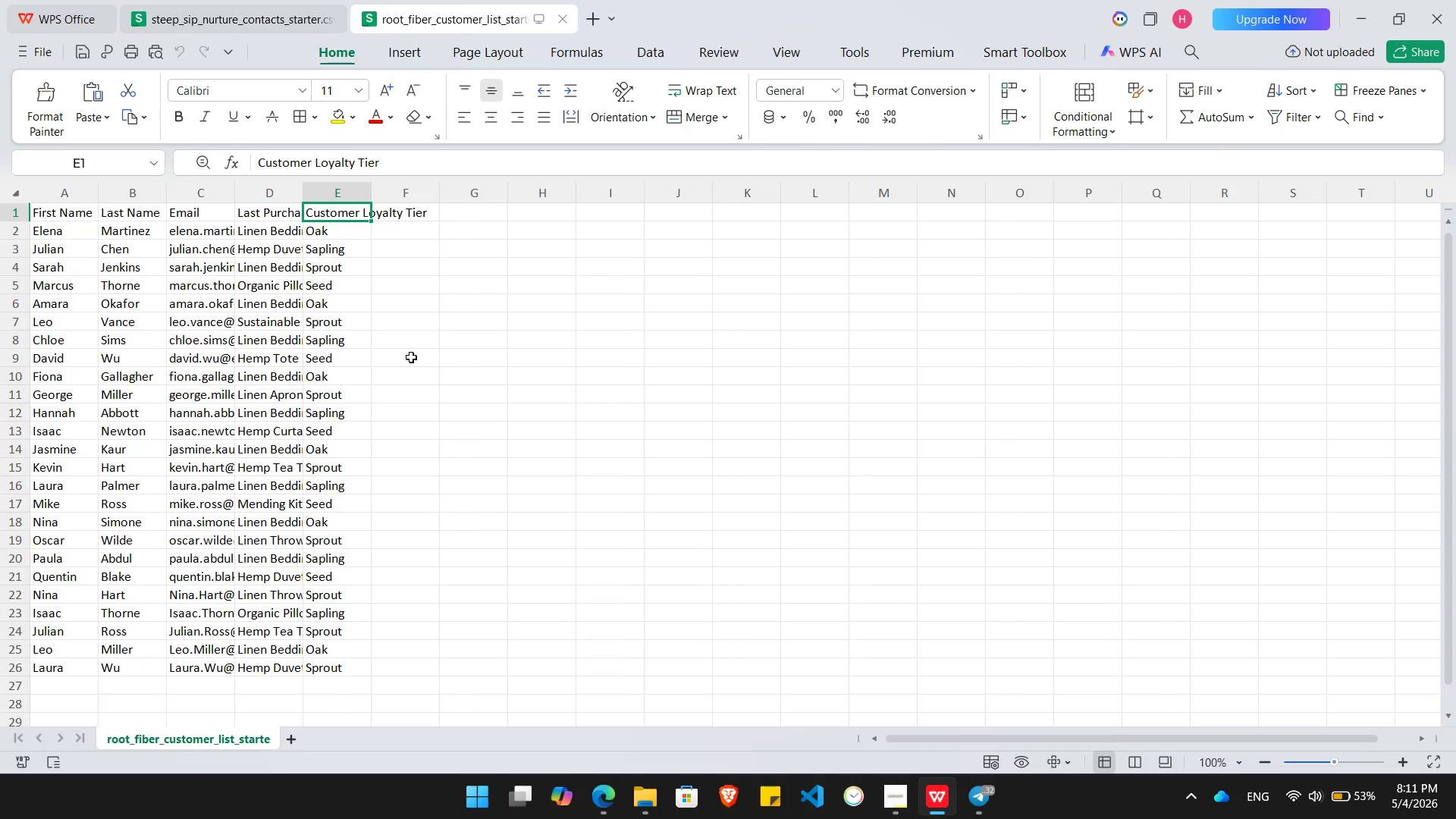 
key(Alt+AltLeft)
 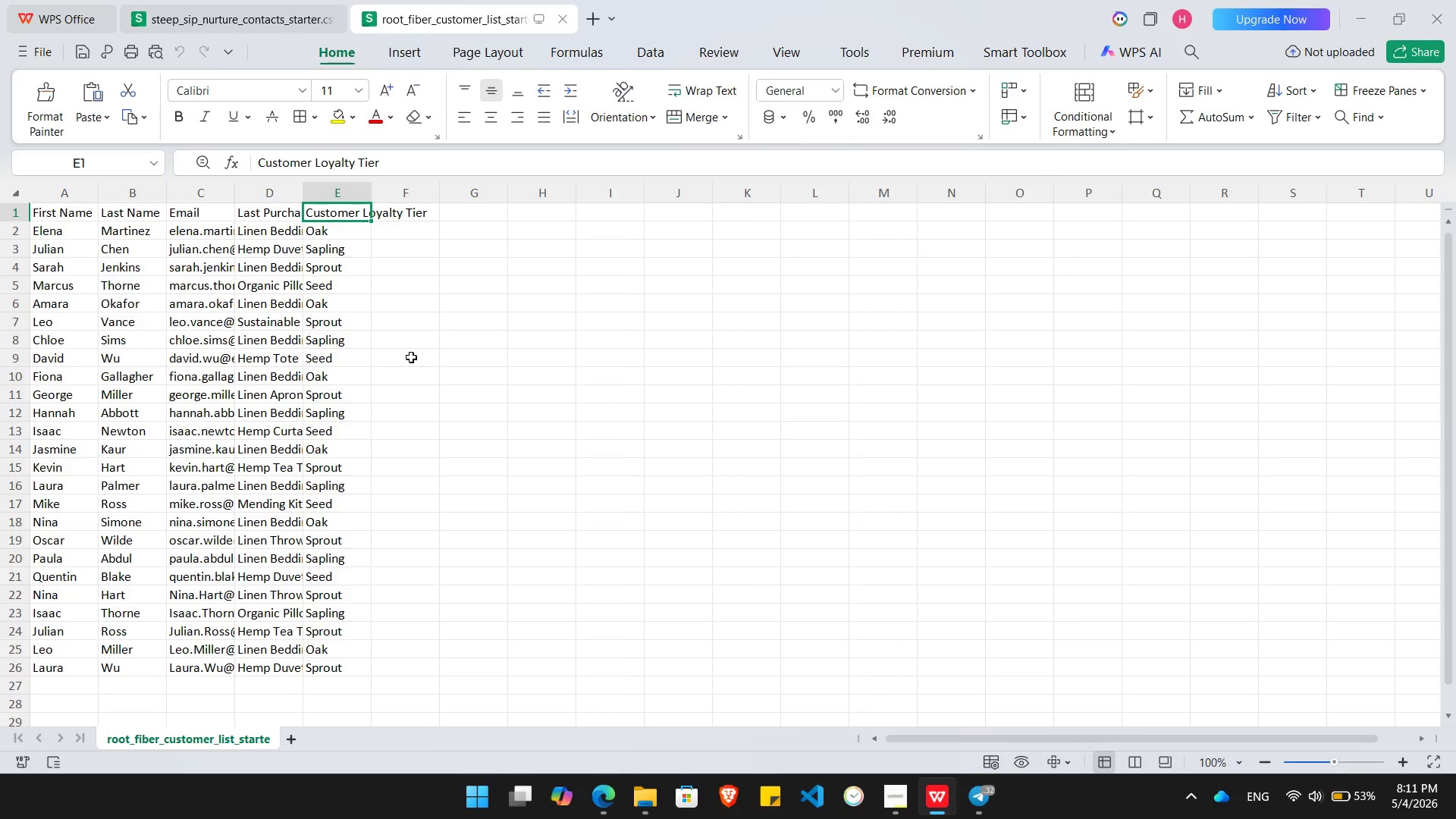 
key(Tab)
type(last)
 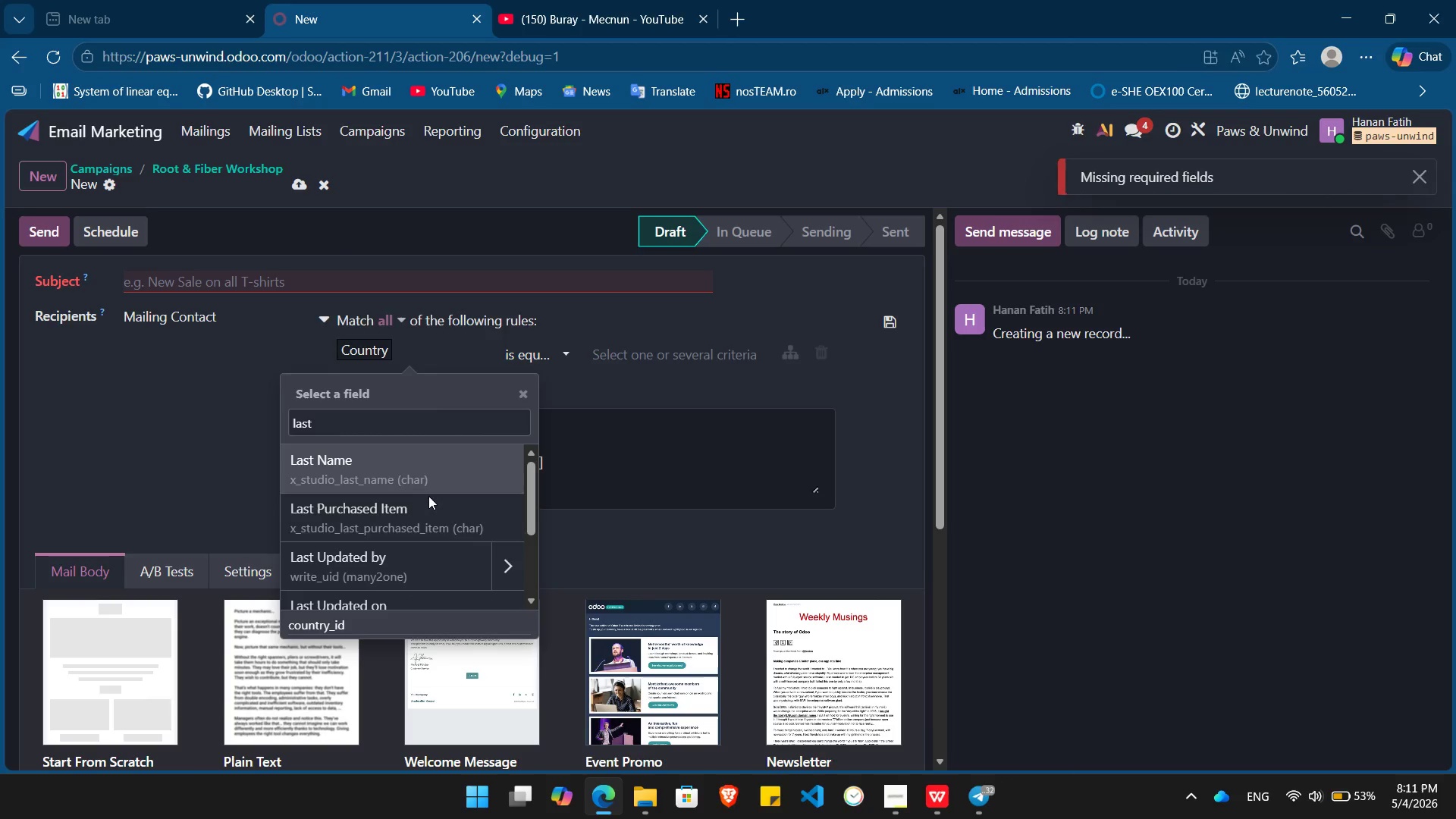 
left_click([432, 510])
 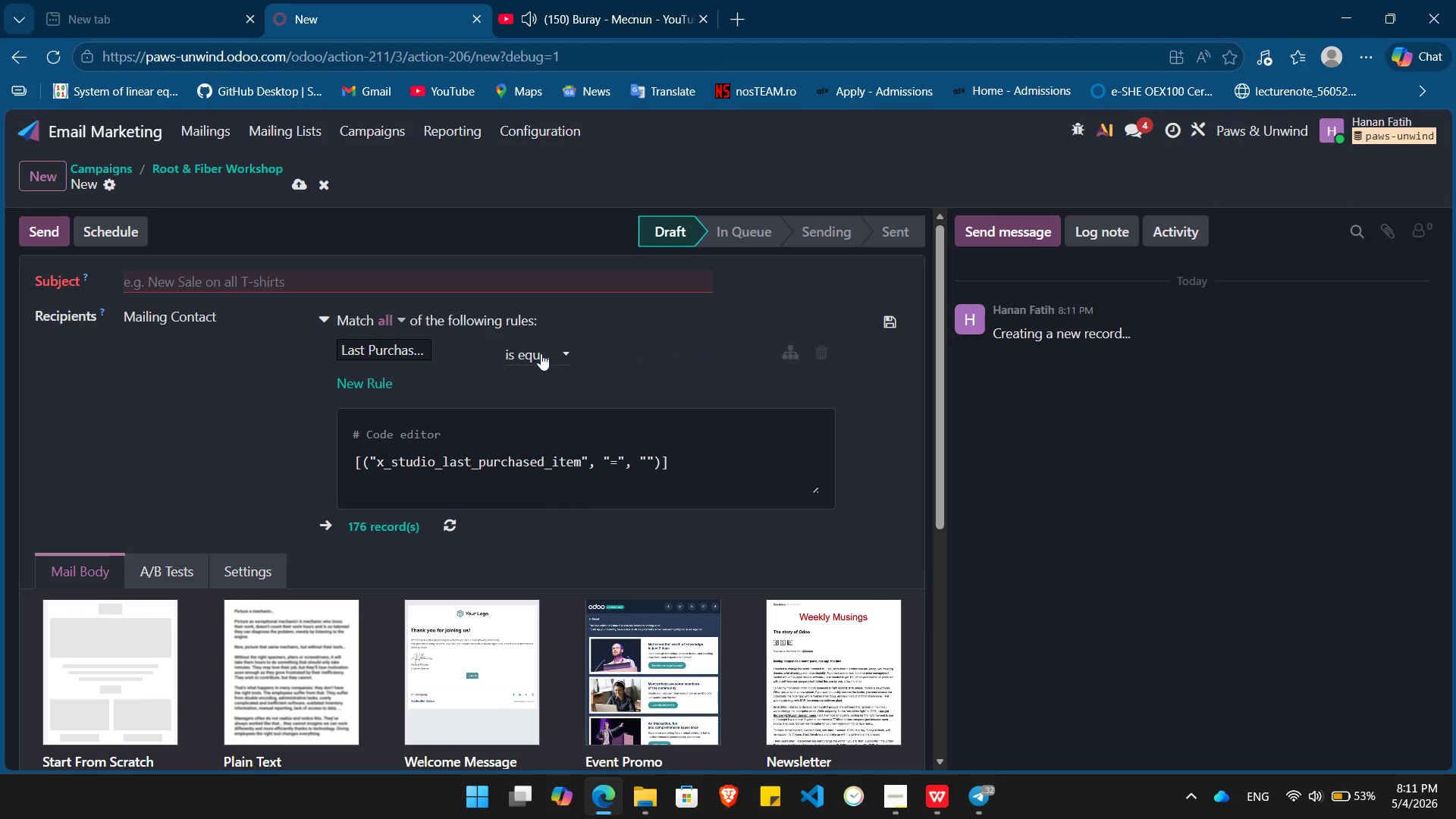 
left_click([538, 352])
 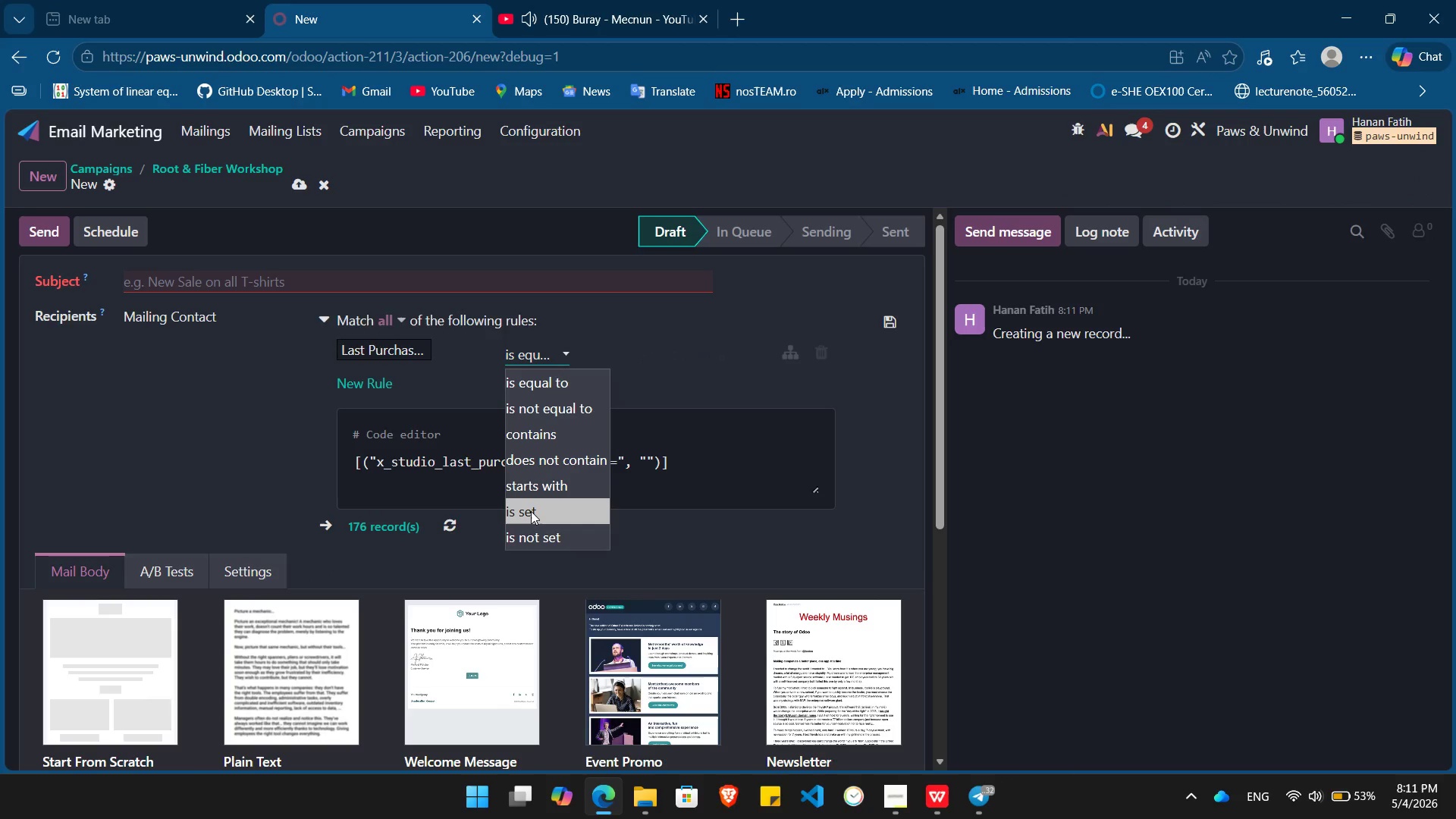 
left_click([531, 511])
 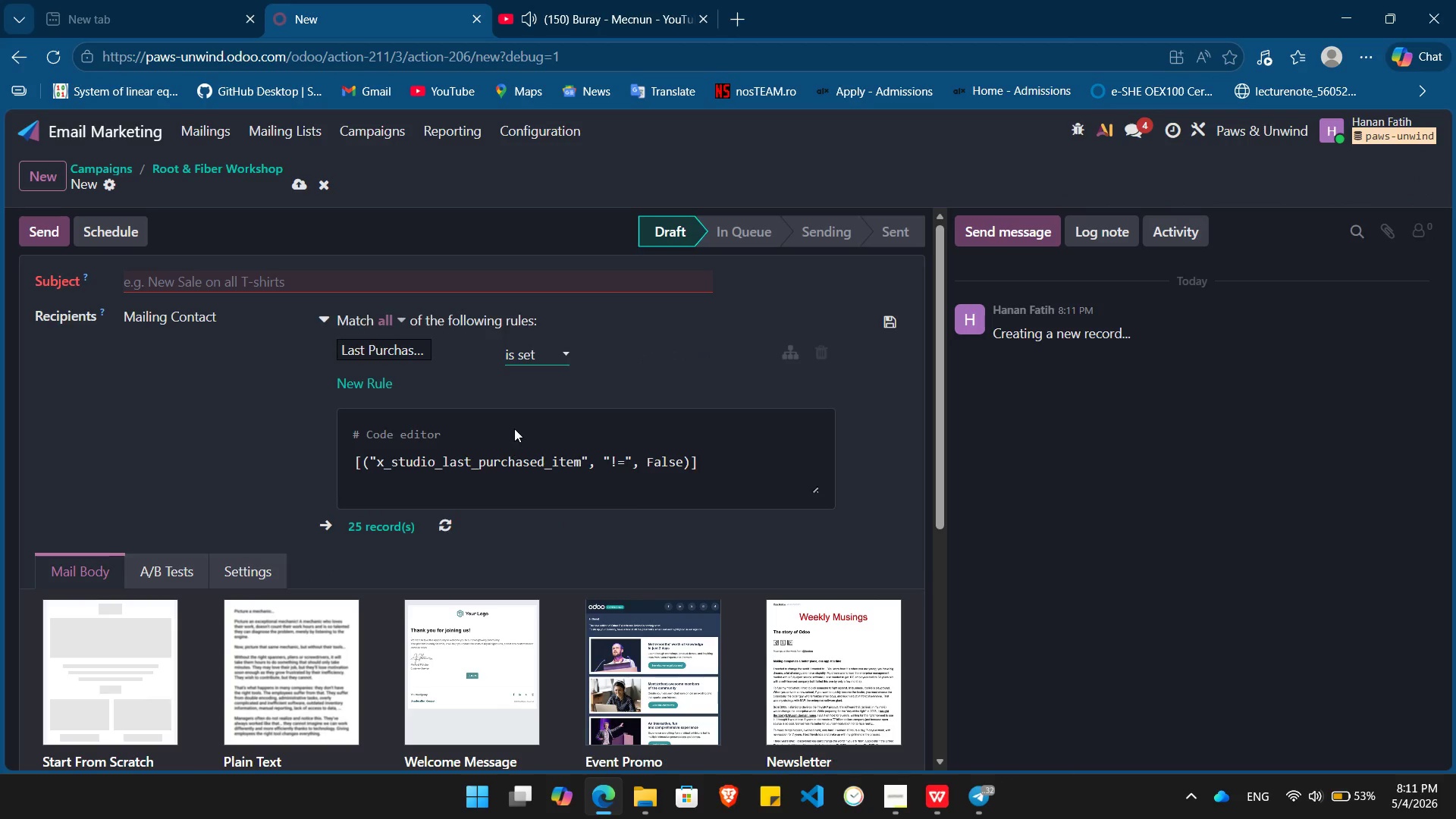 
key(Alt+Tab)
 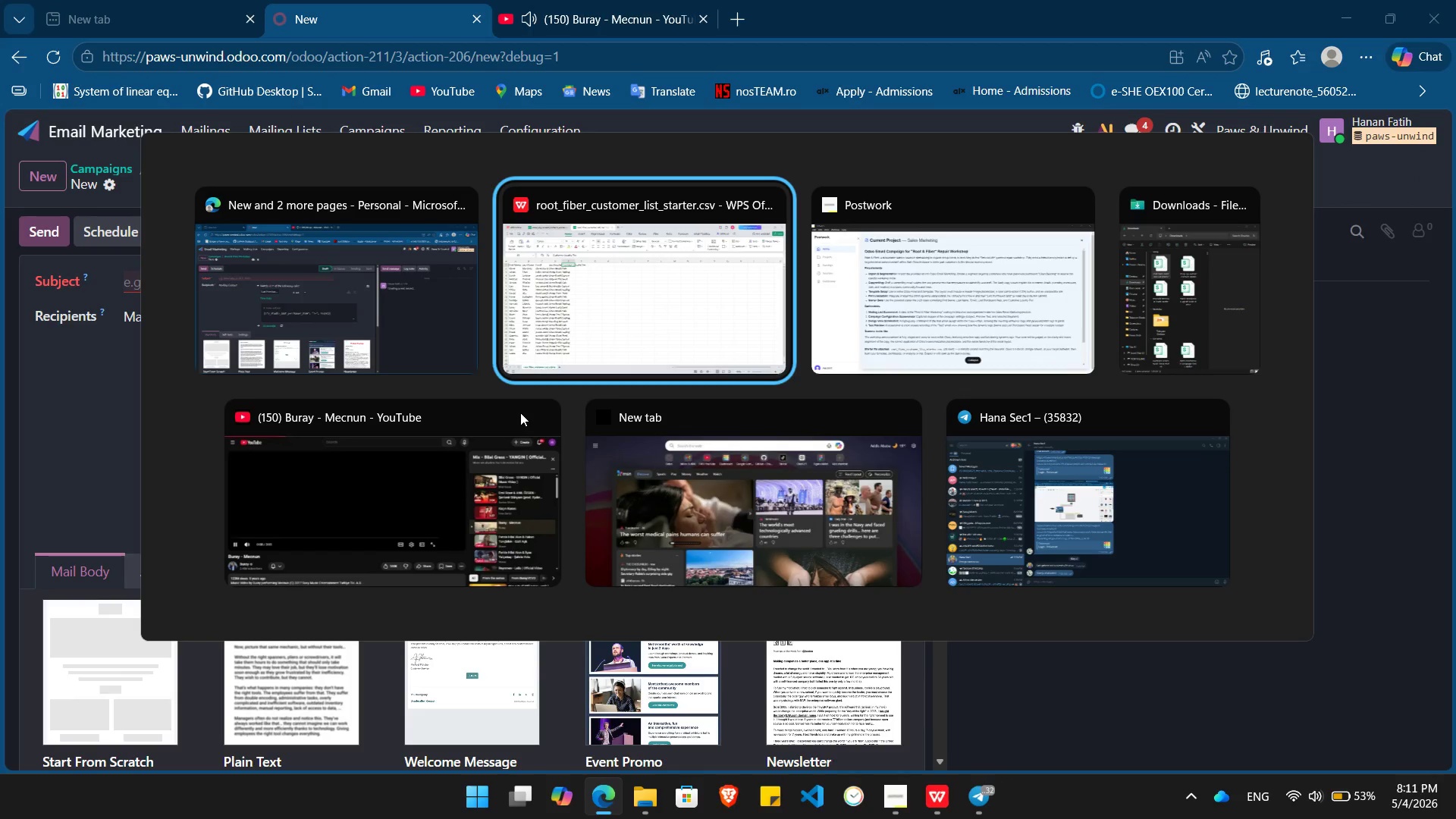 
key(Alt+Tab)